 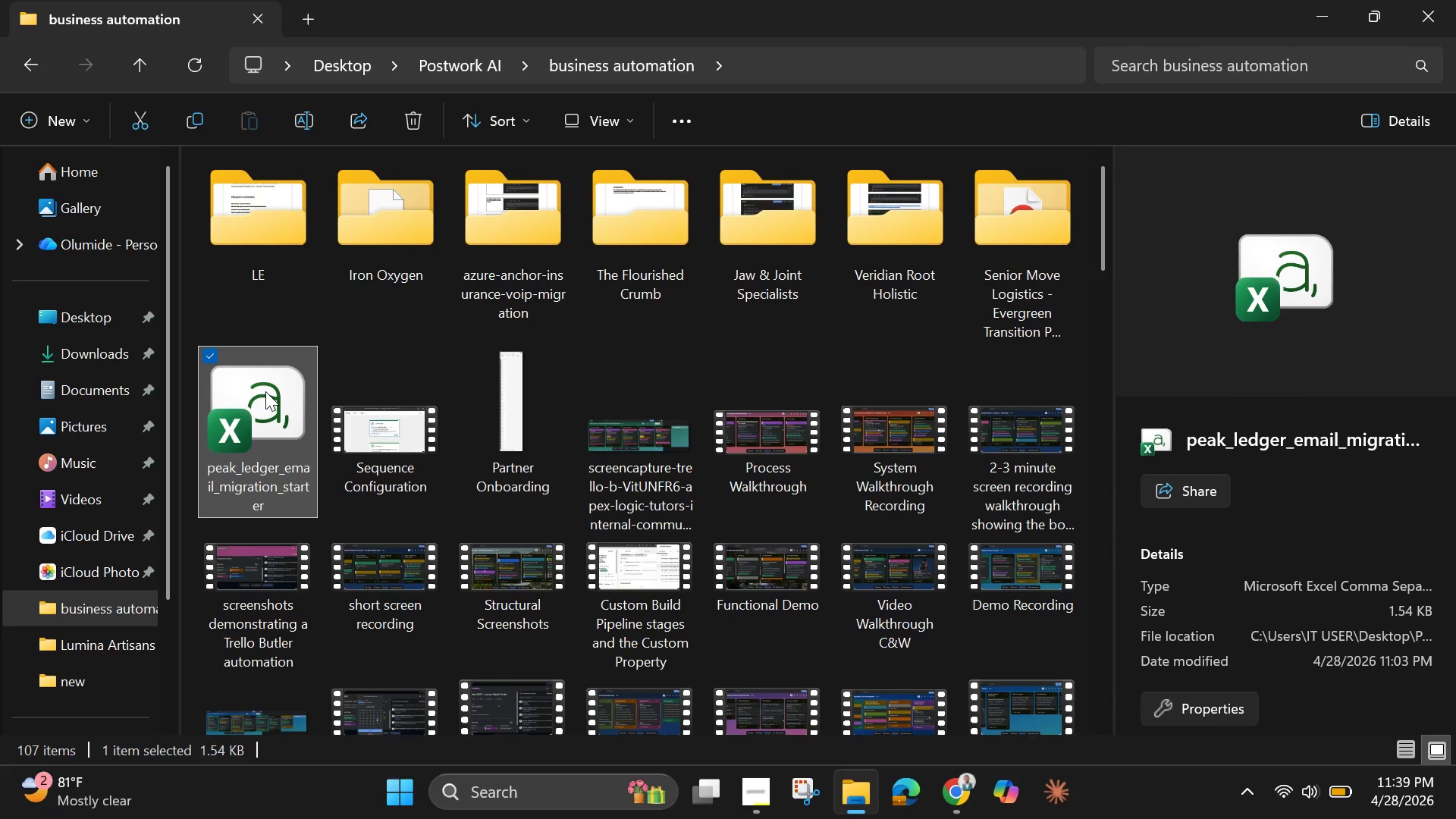 
double_click([265, 391])
 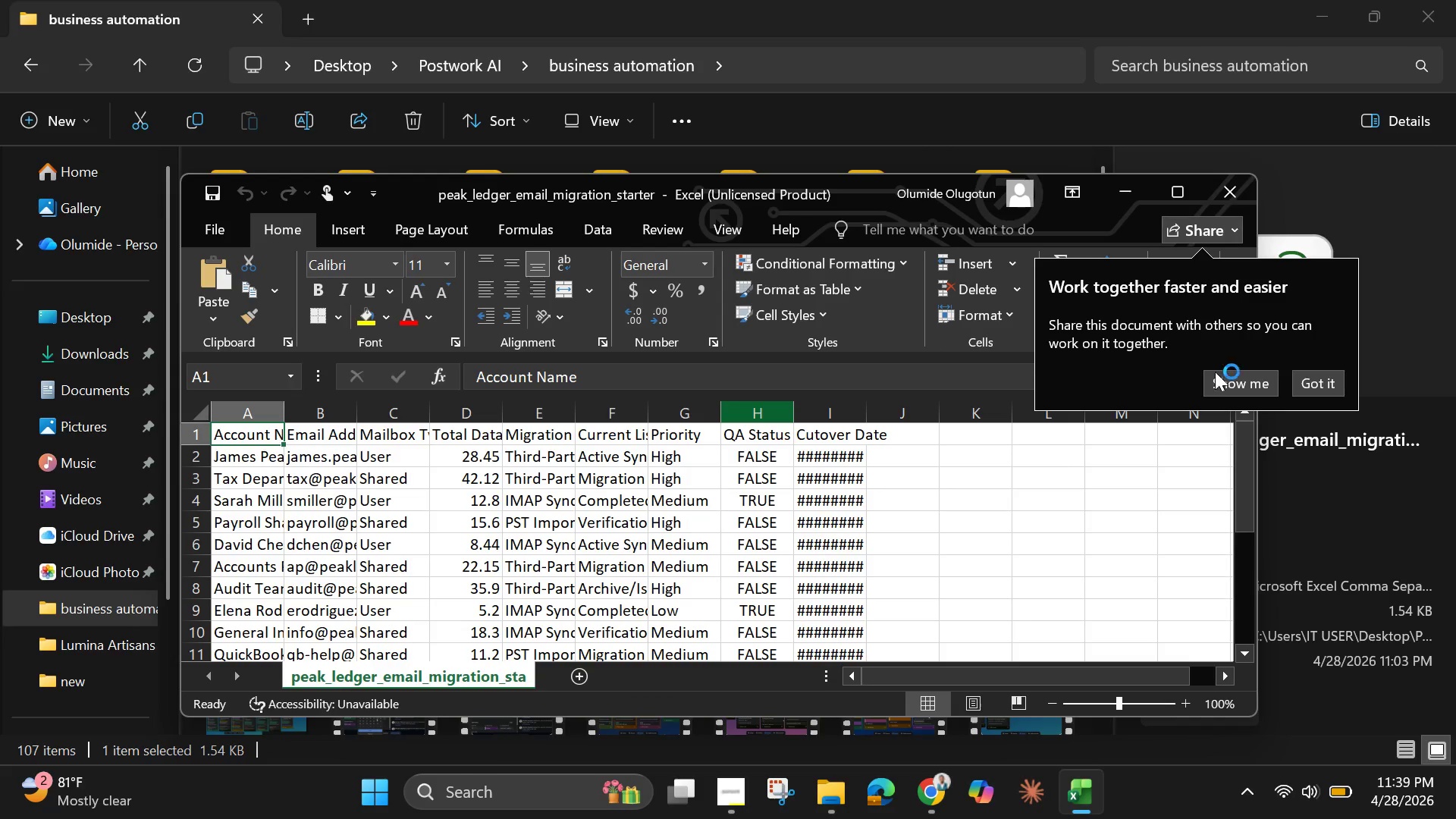 
wait(10.23)
 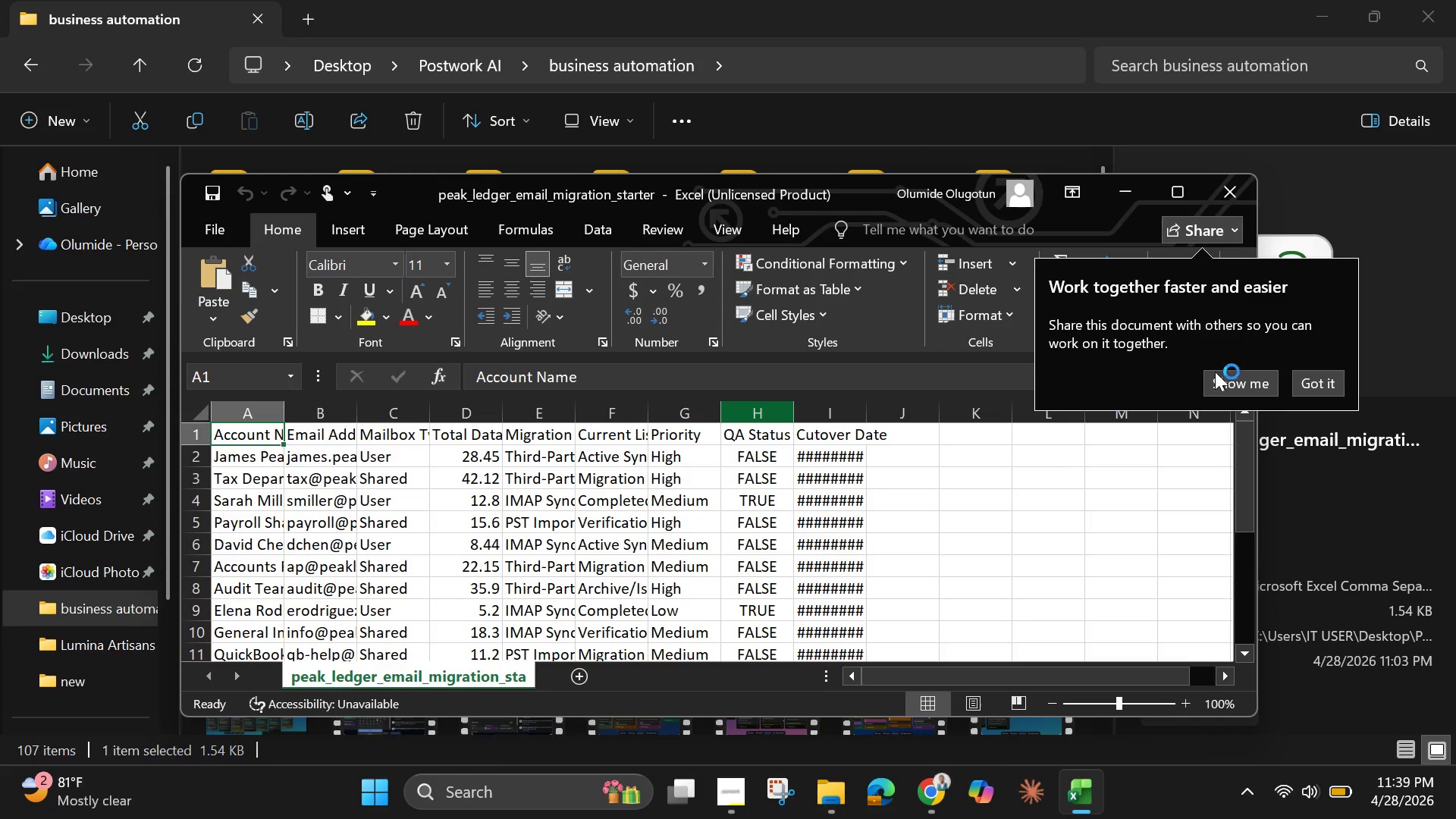 
left_click([613, 544])
 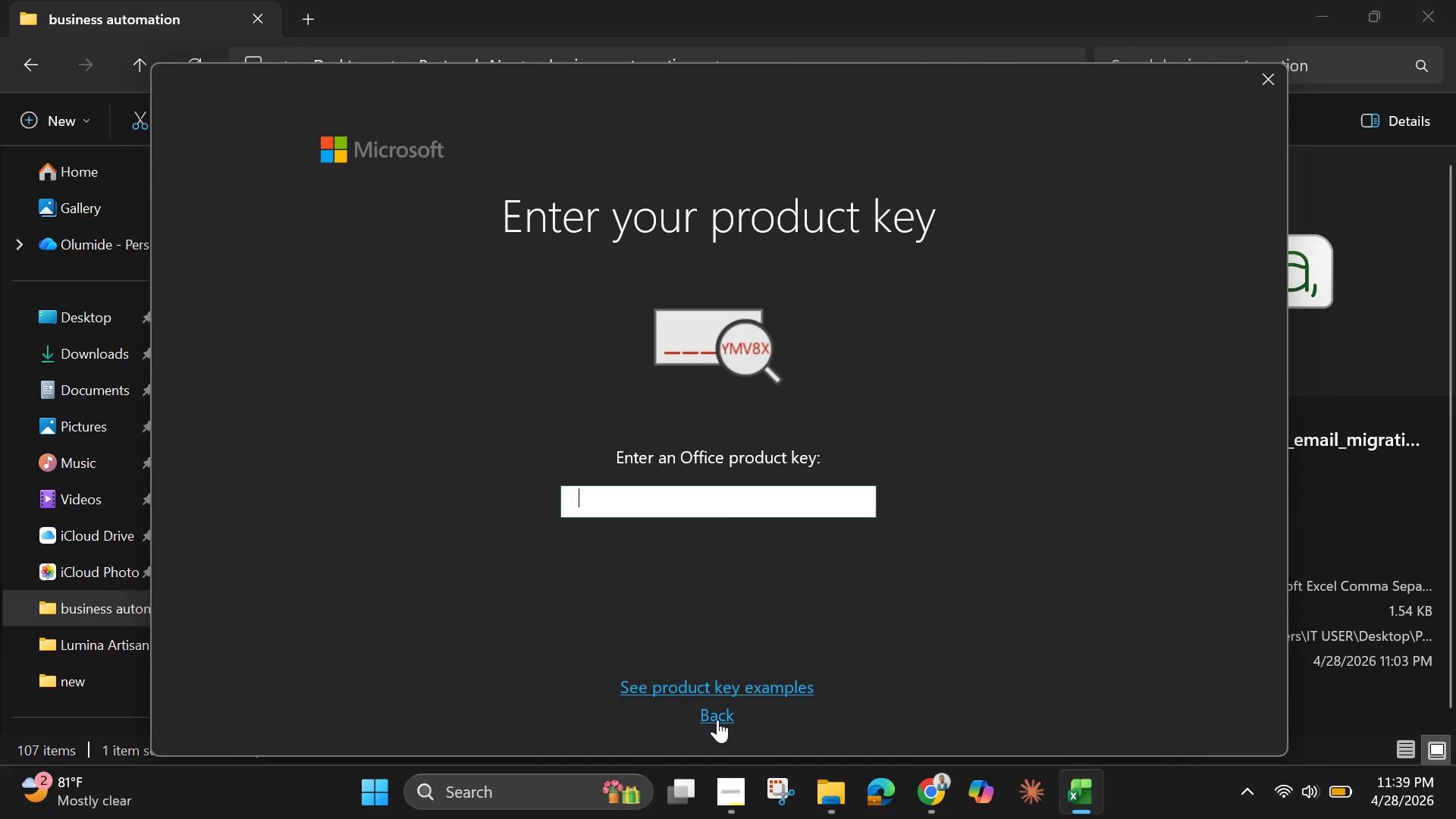 
left_click([717, 720])
 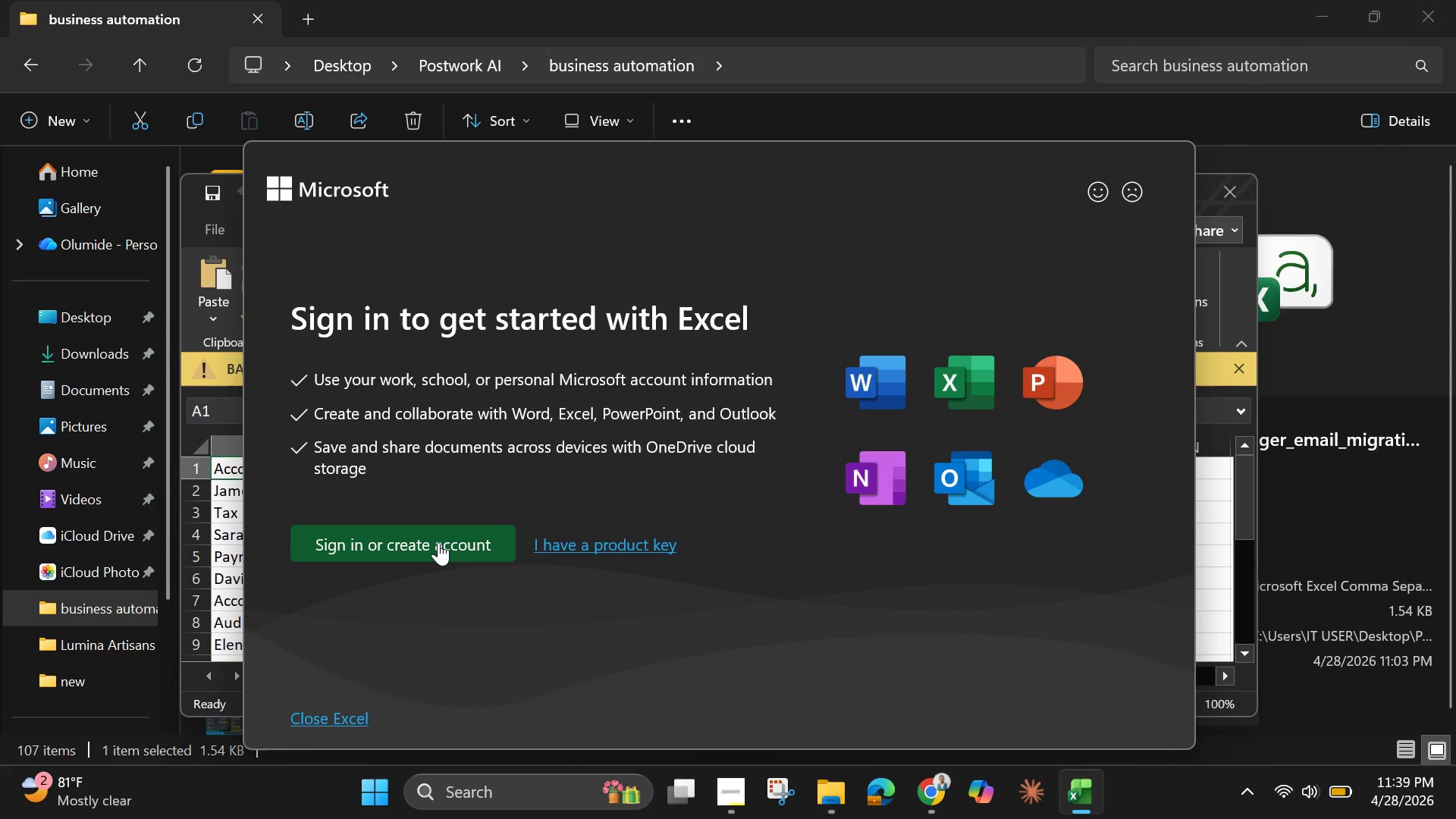 
left_click([438, 539])
 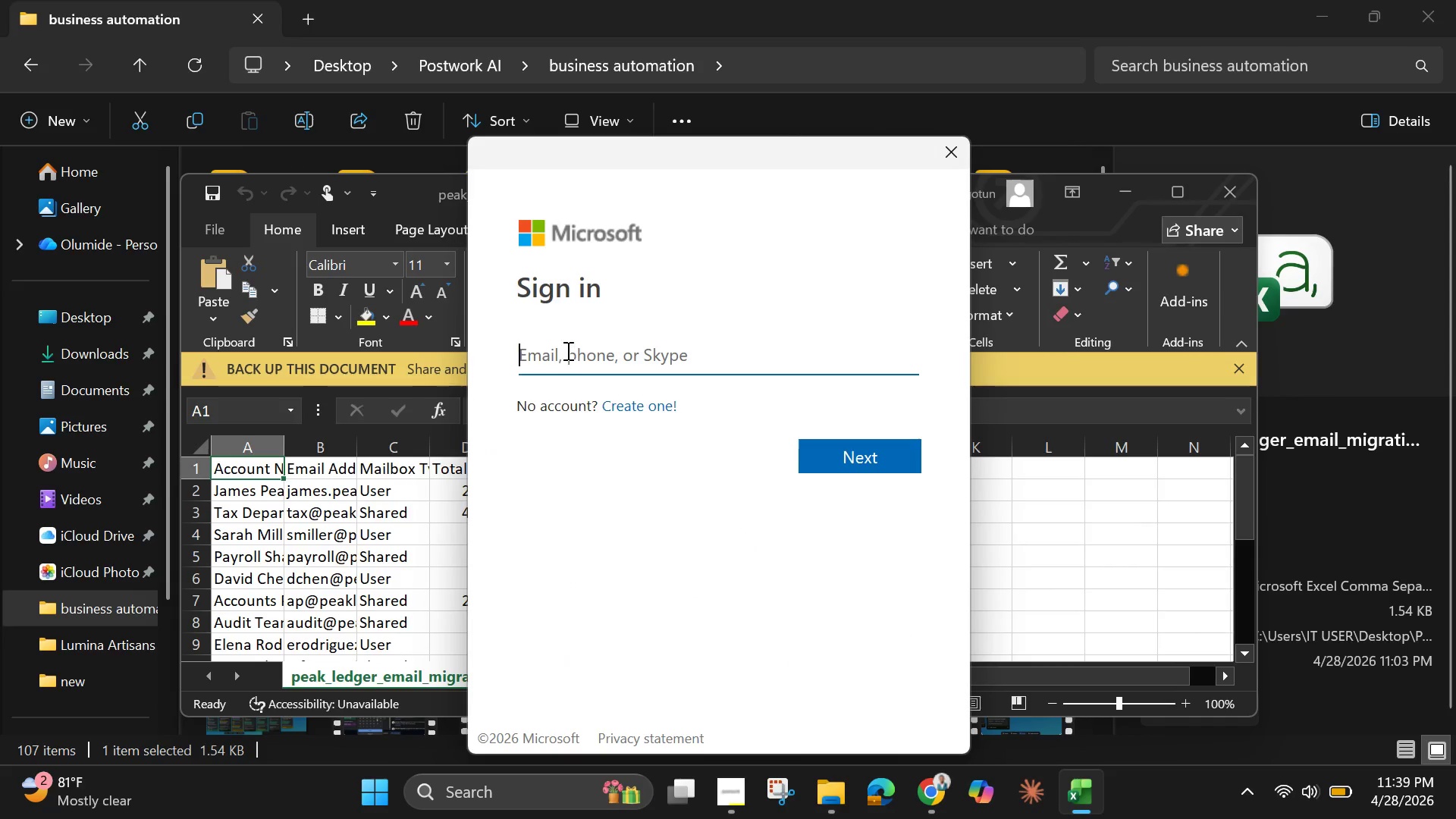 
wait(6.2)
 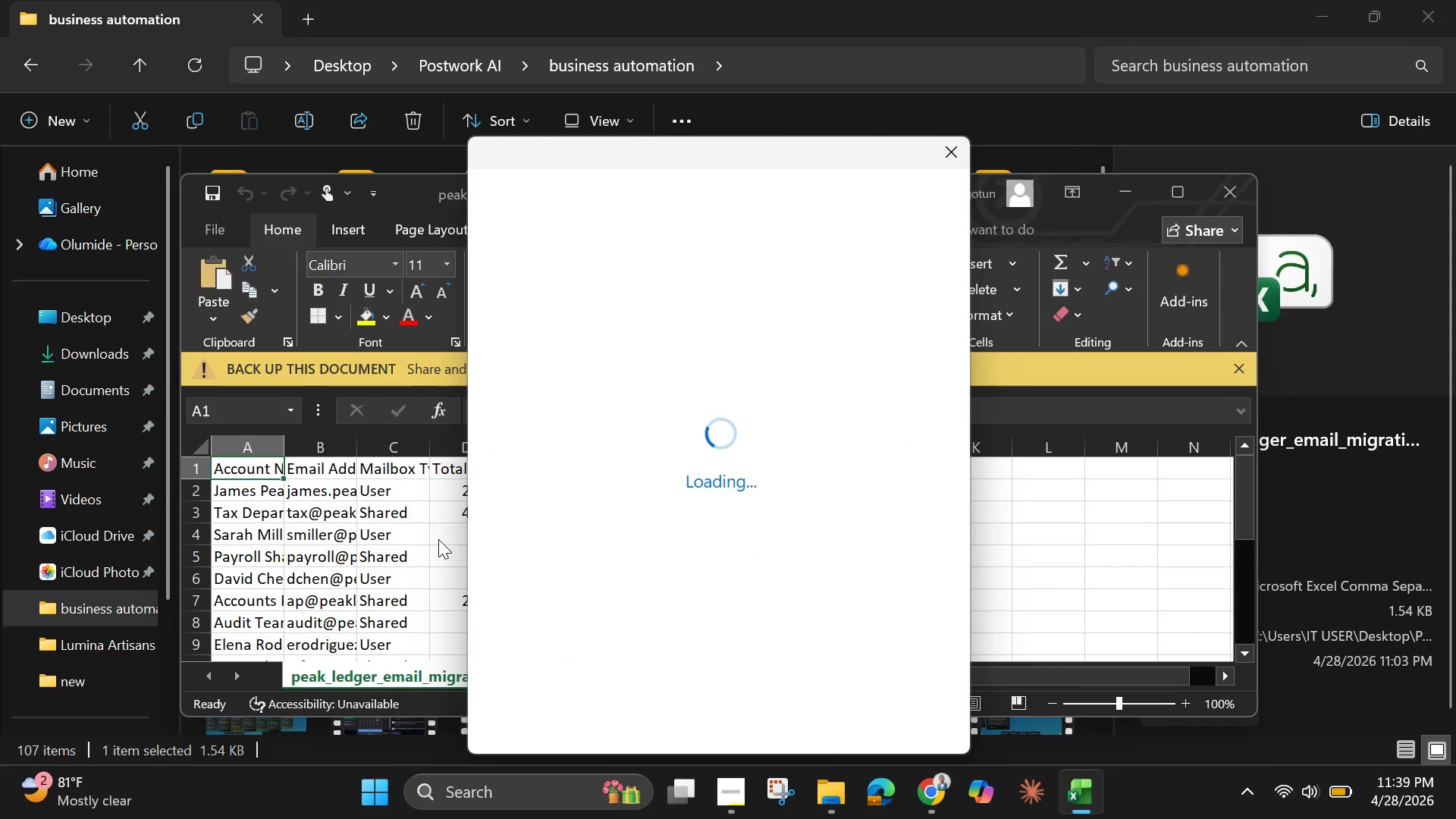 
left_click([607, 359])
 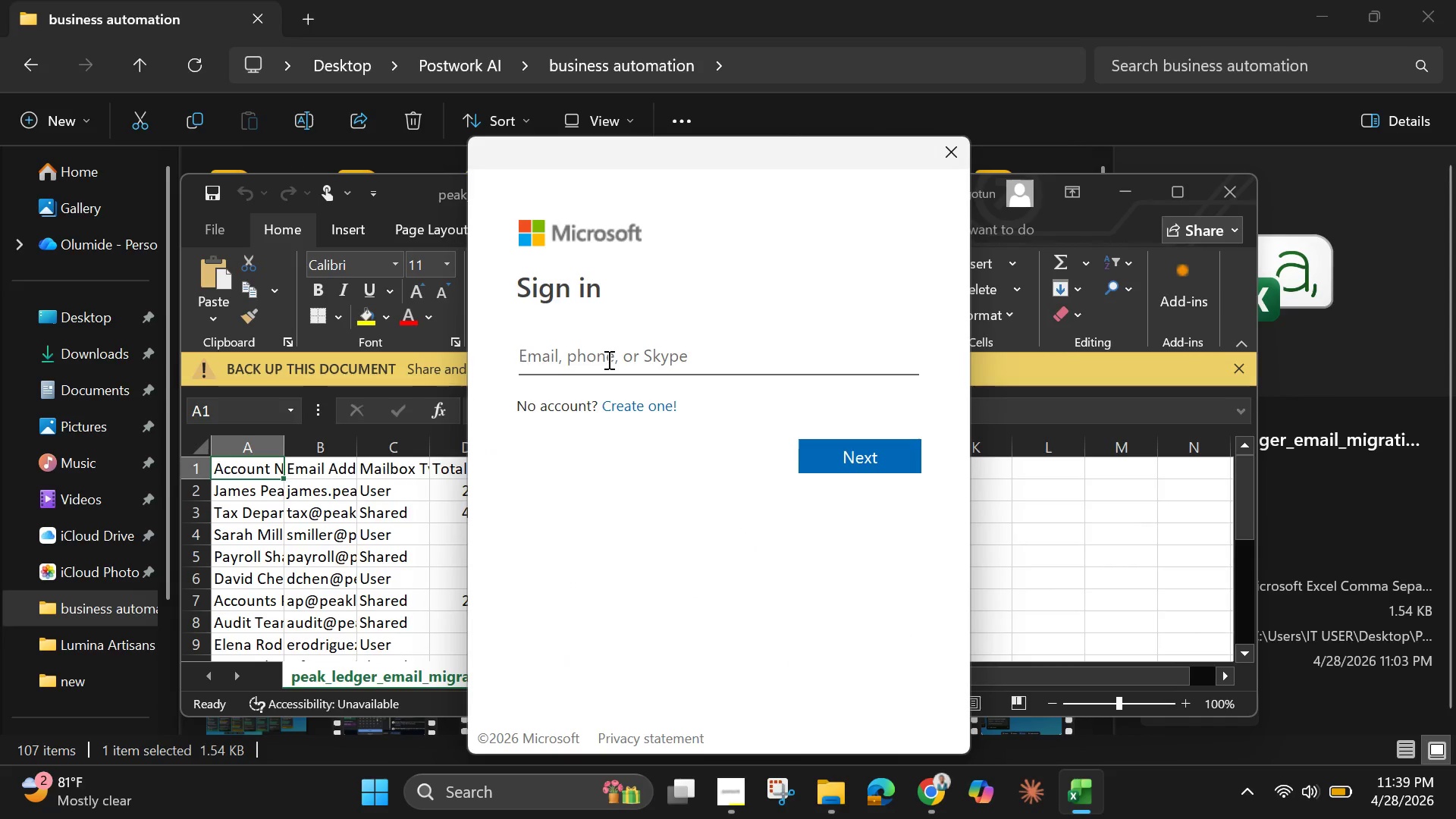 
type(olll)
 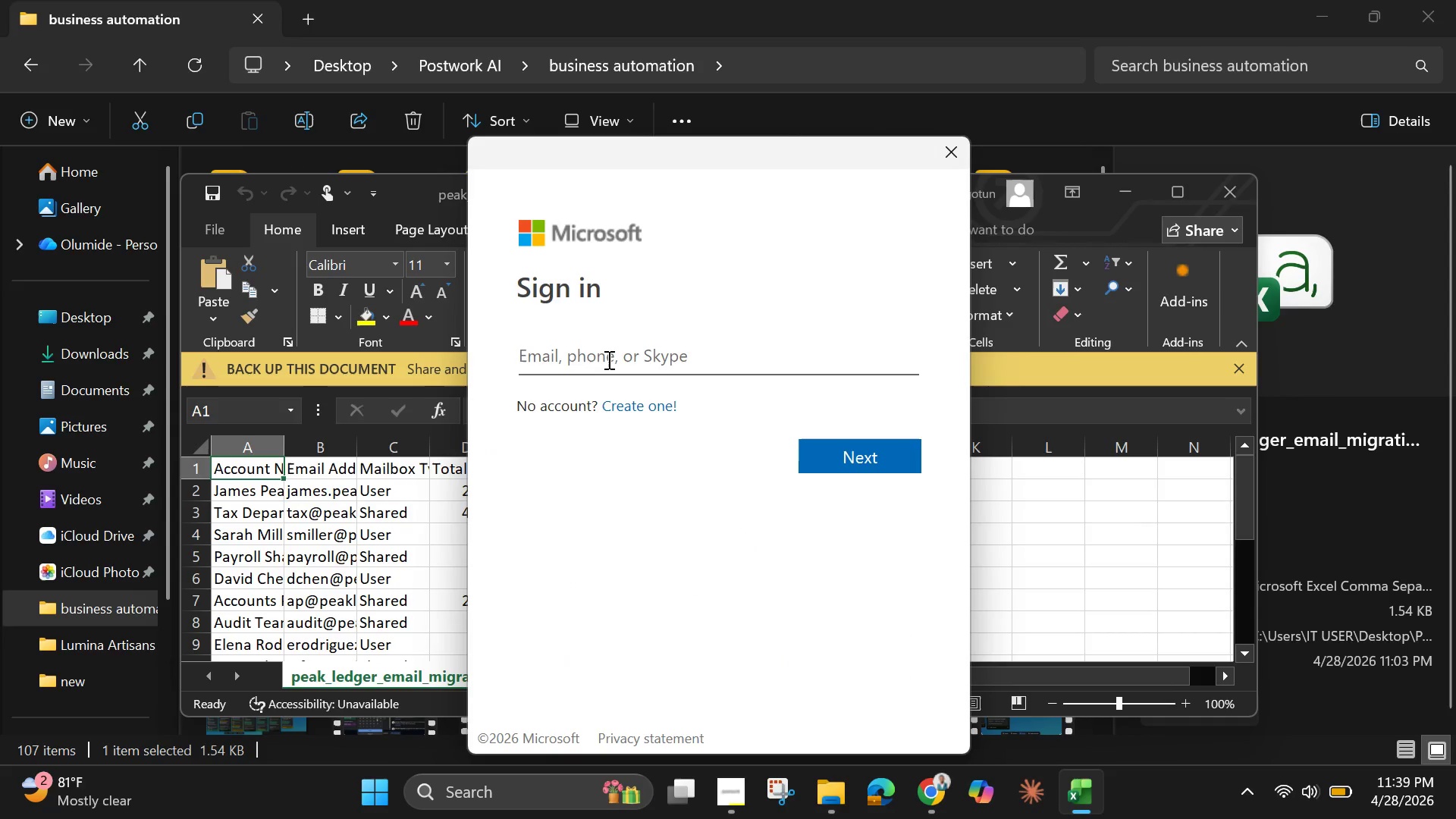 
left_click([607, 359])
 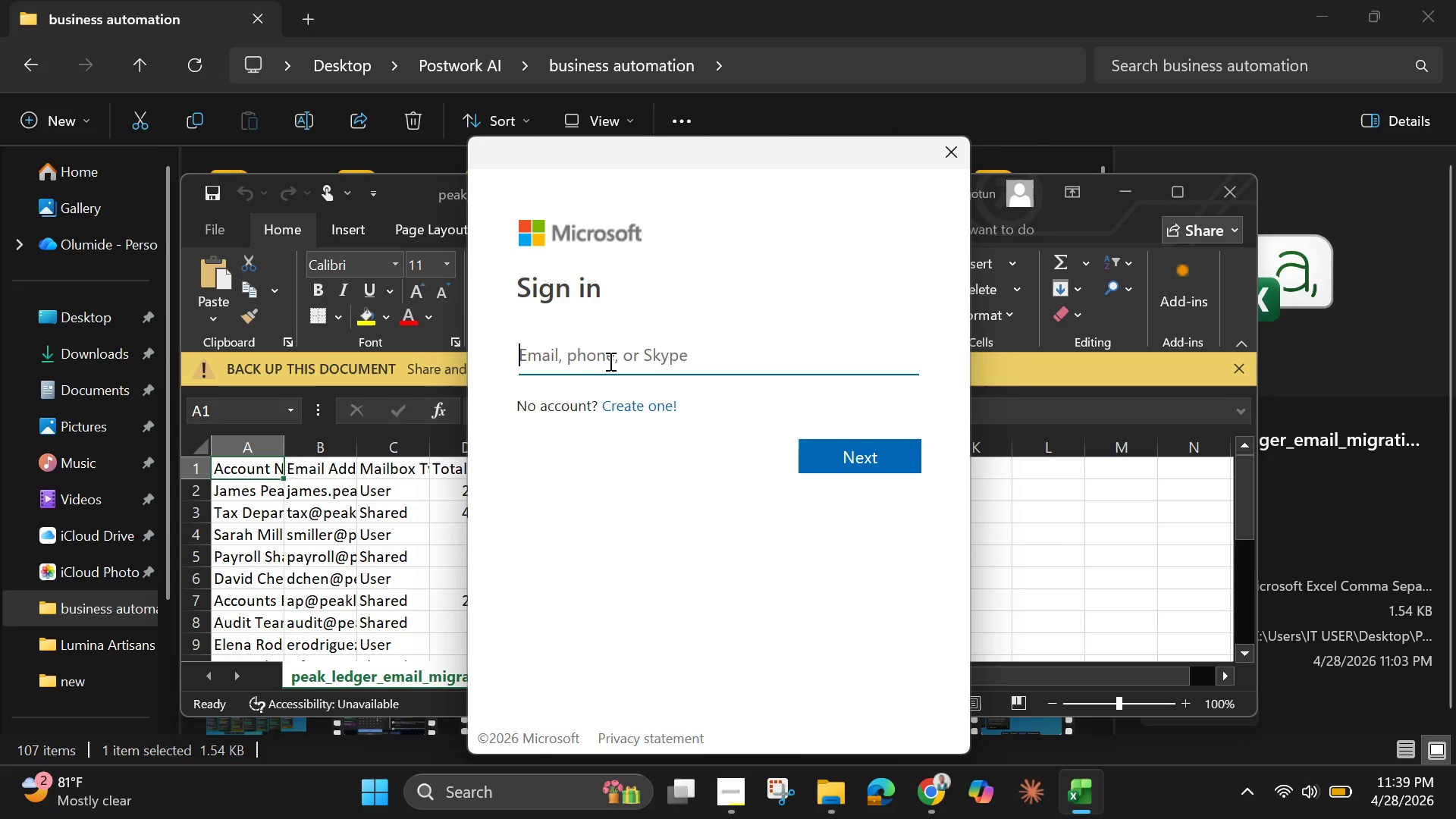 
type(ol)
 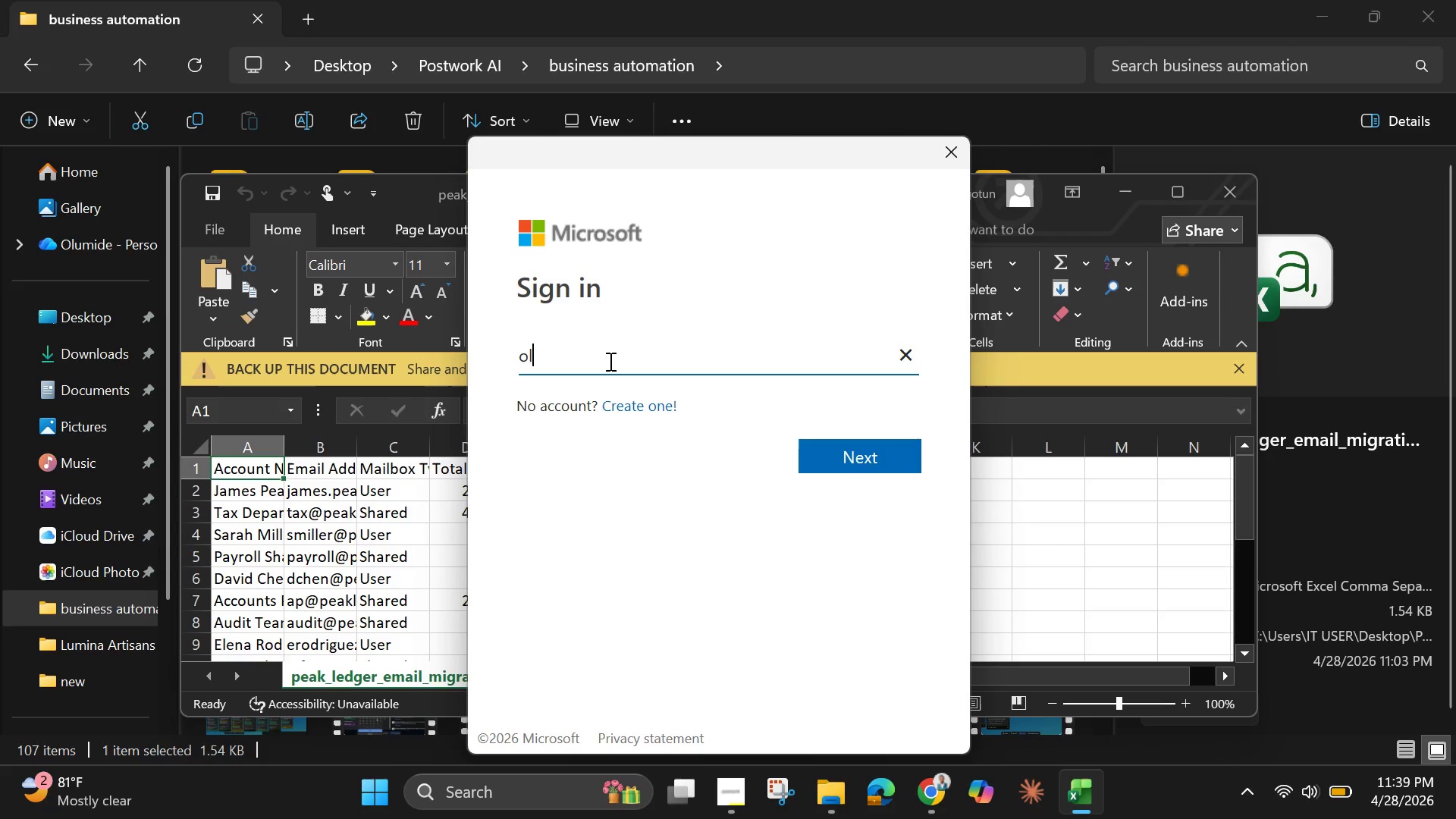 
wait(9.88)
 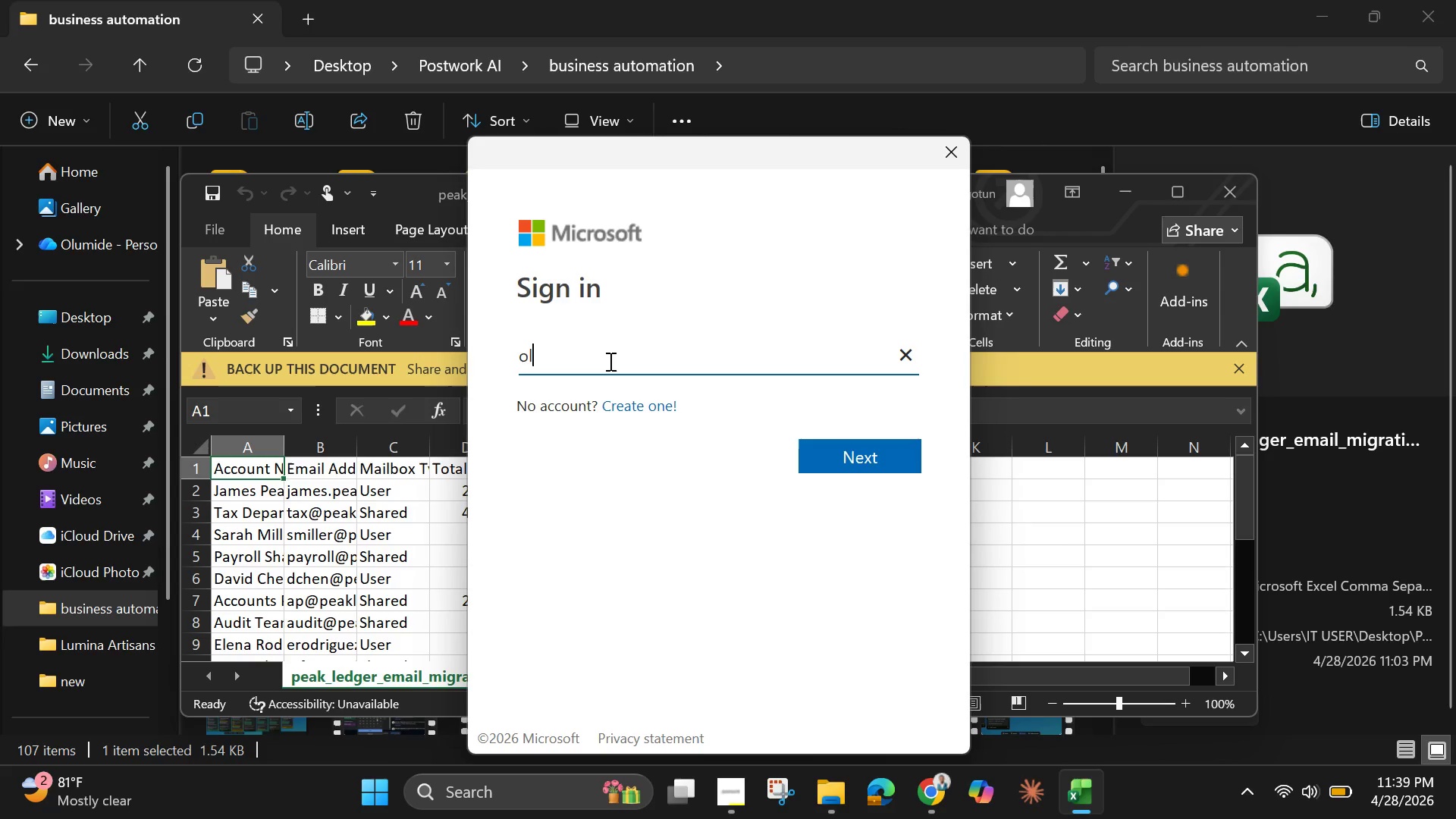 
type(ip)
key(Backspace)
key(Backspace)
type(ugo)
 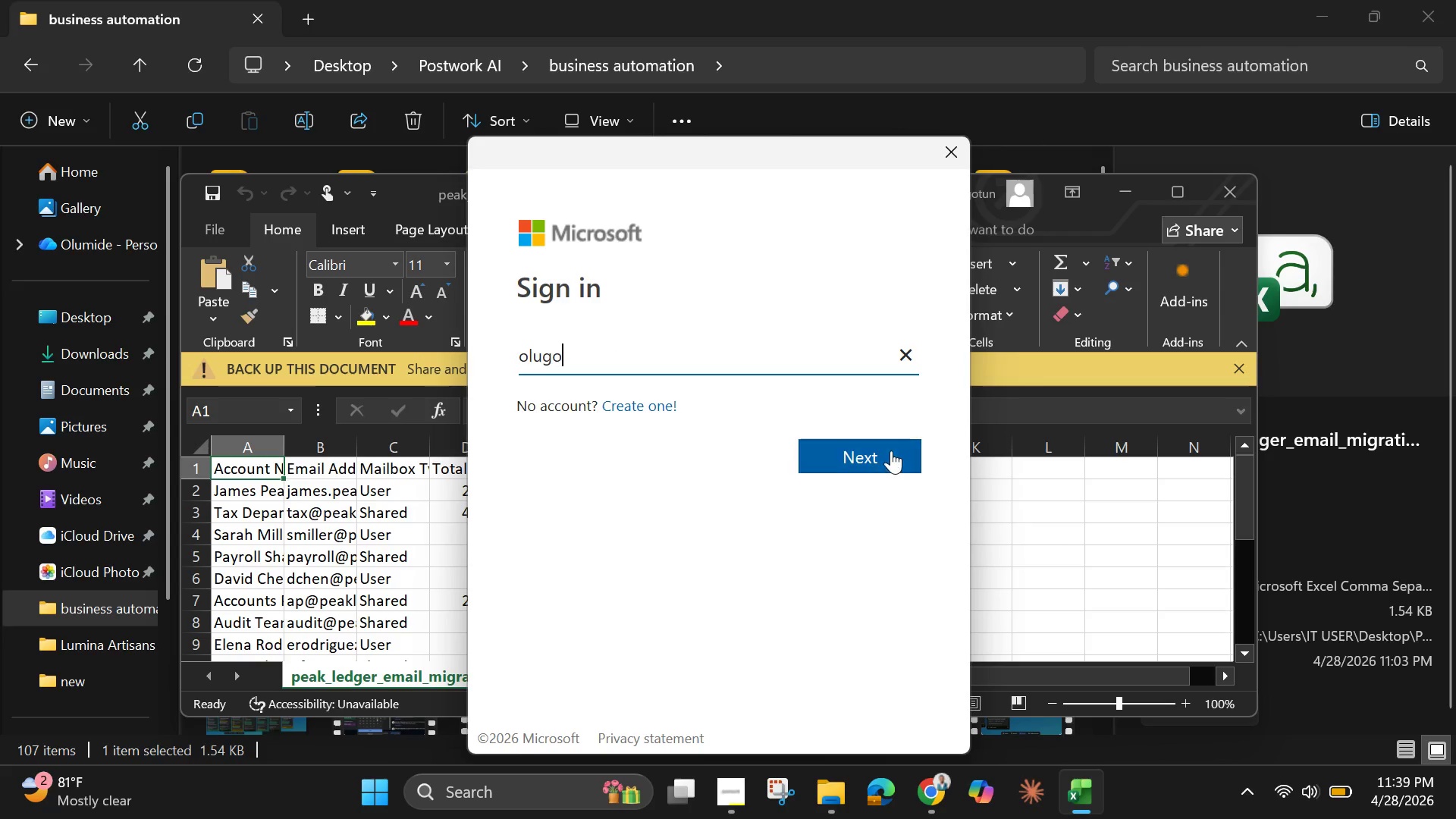 
left_click([957, 146])
 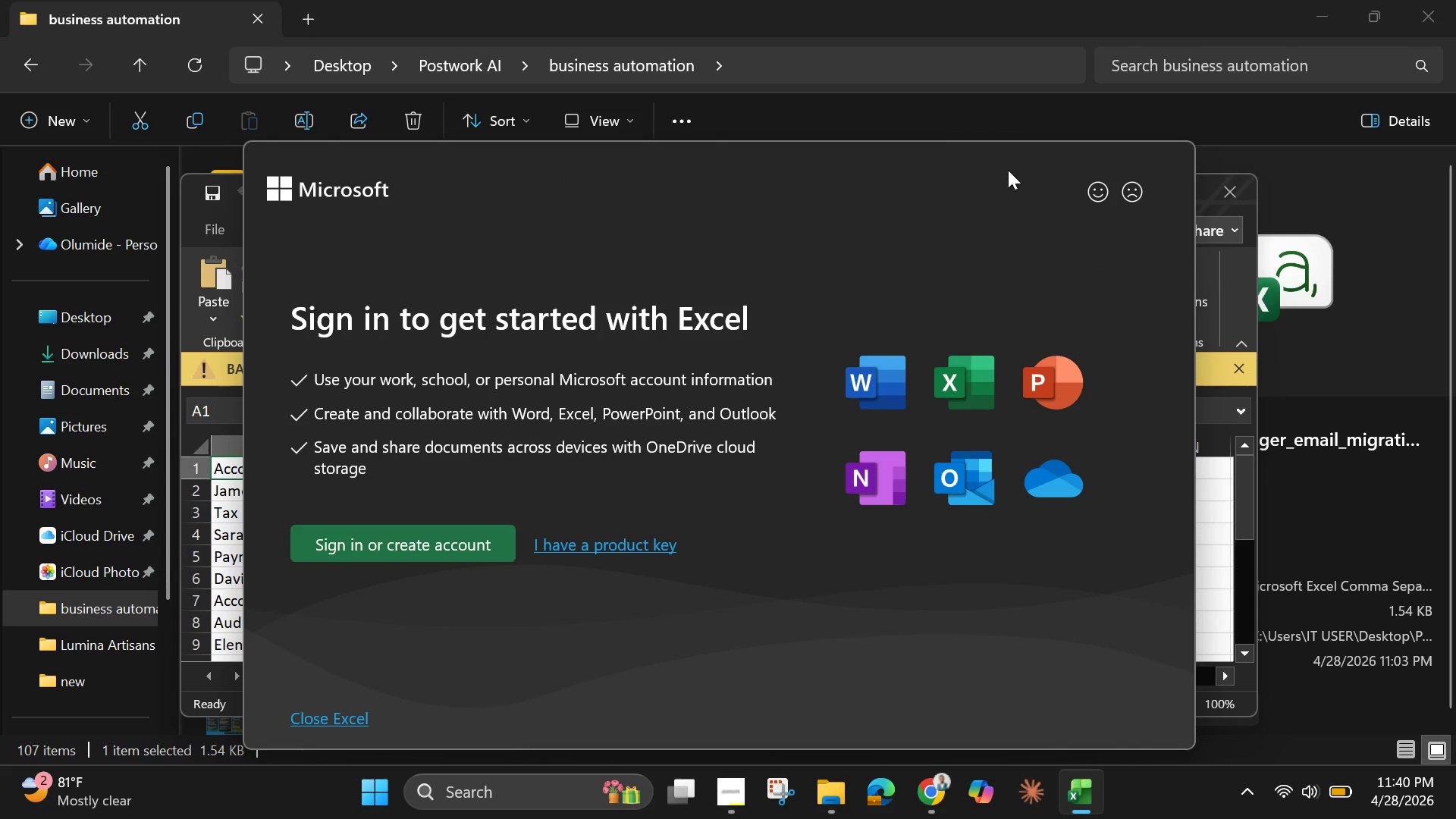 
wait(6.31)
 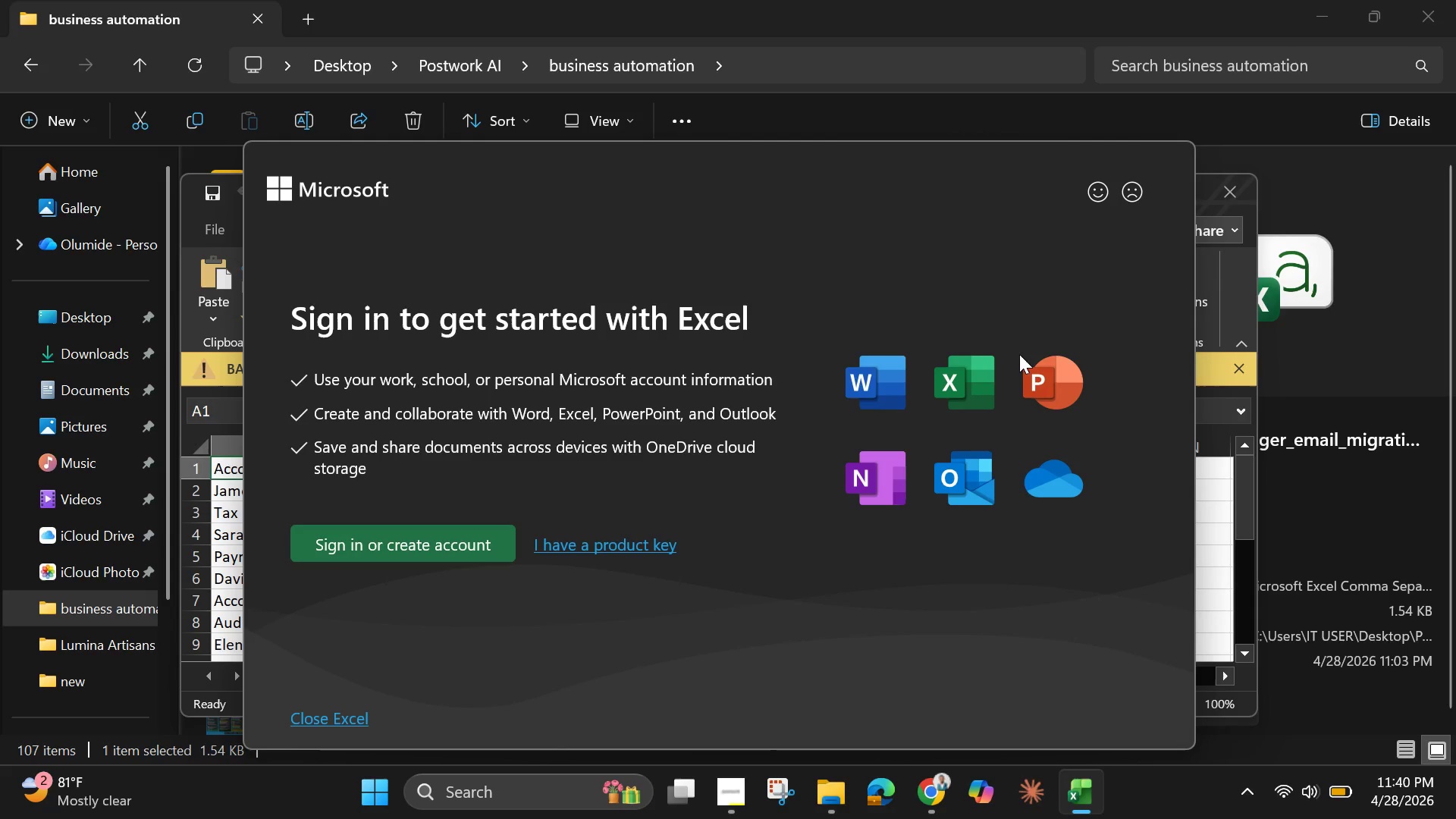 
left_click([738, 788])